 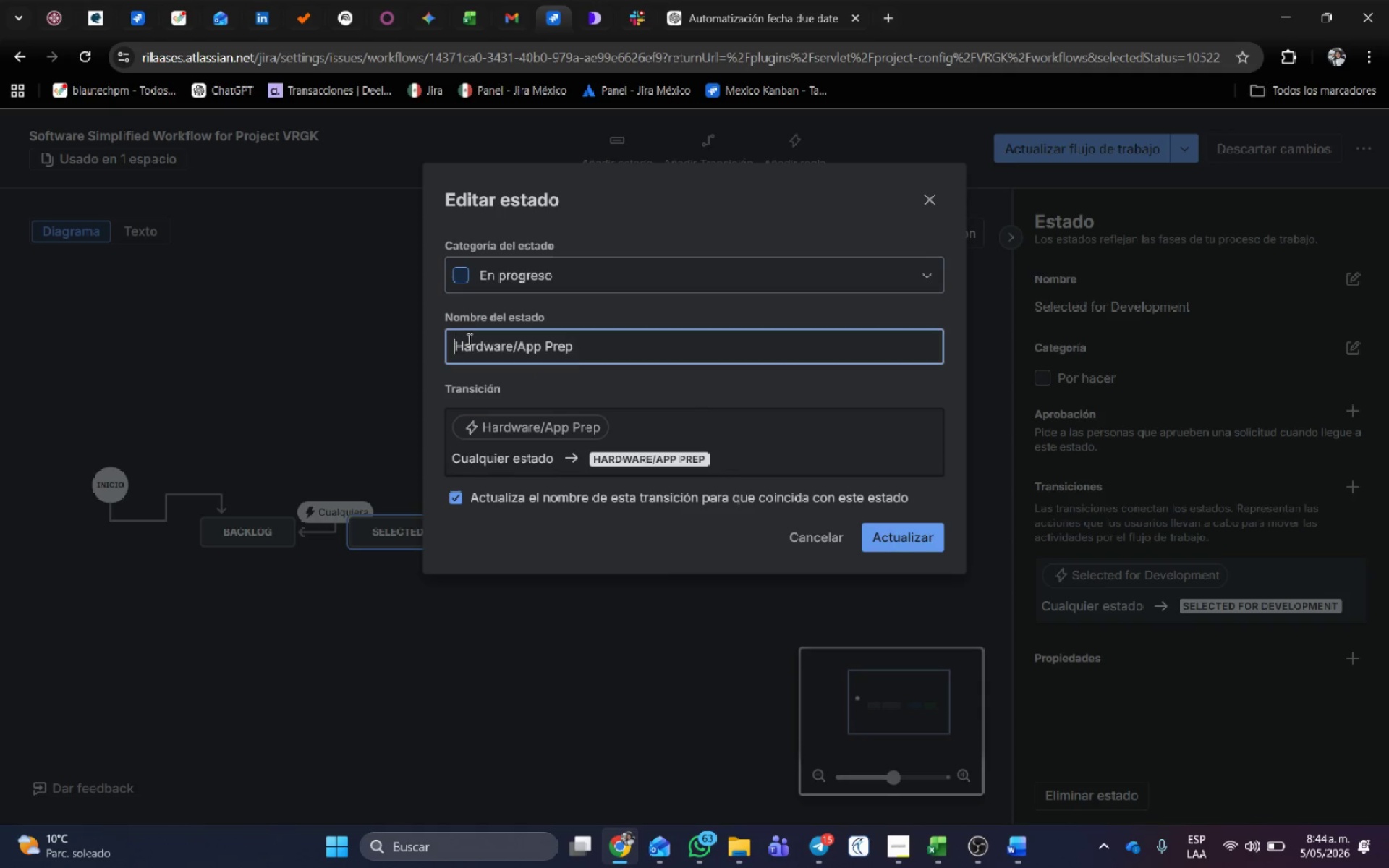 
key(Backspace)
 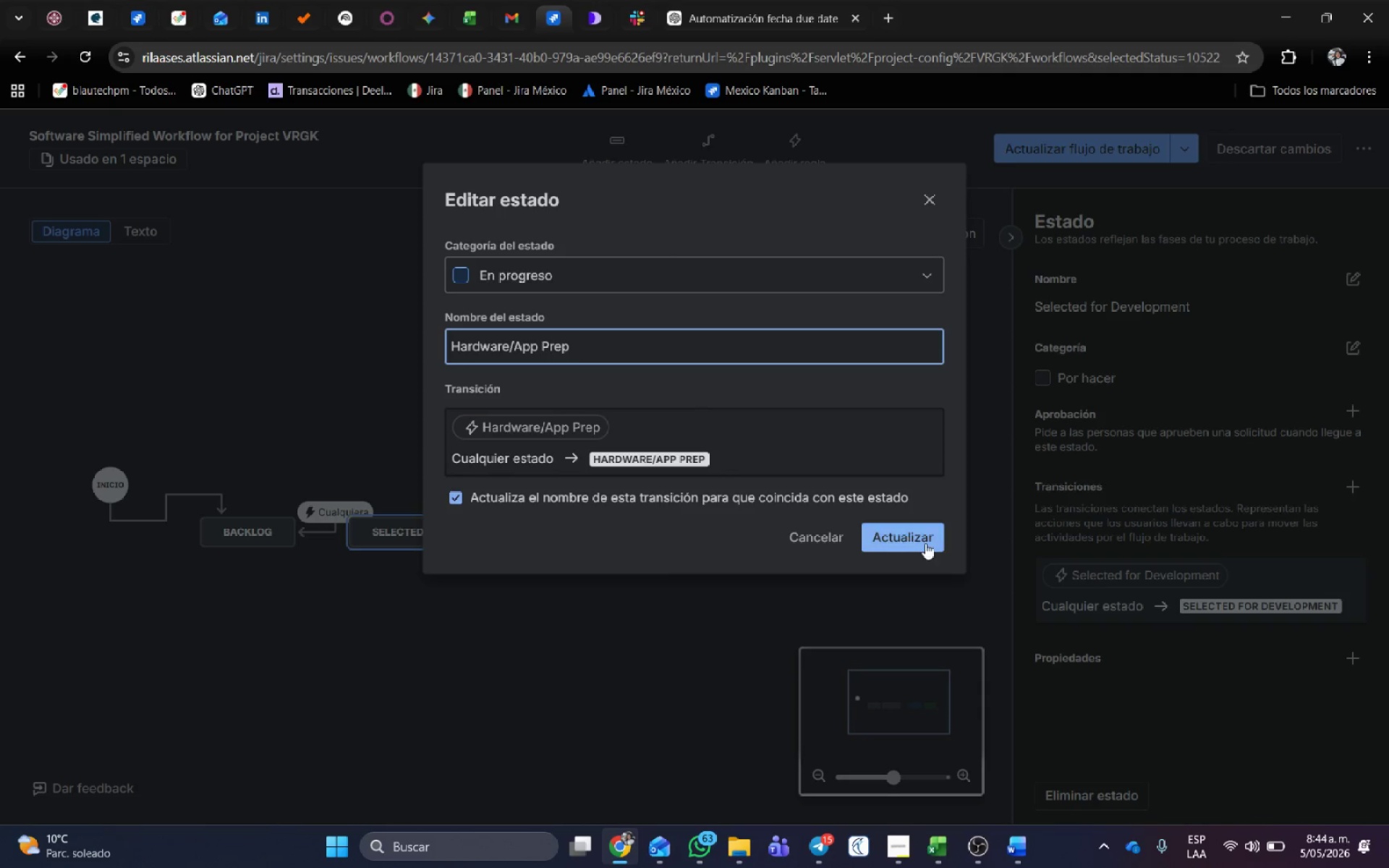 
left_click([922, 540])
 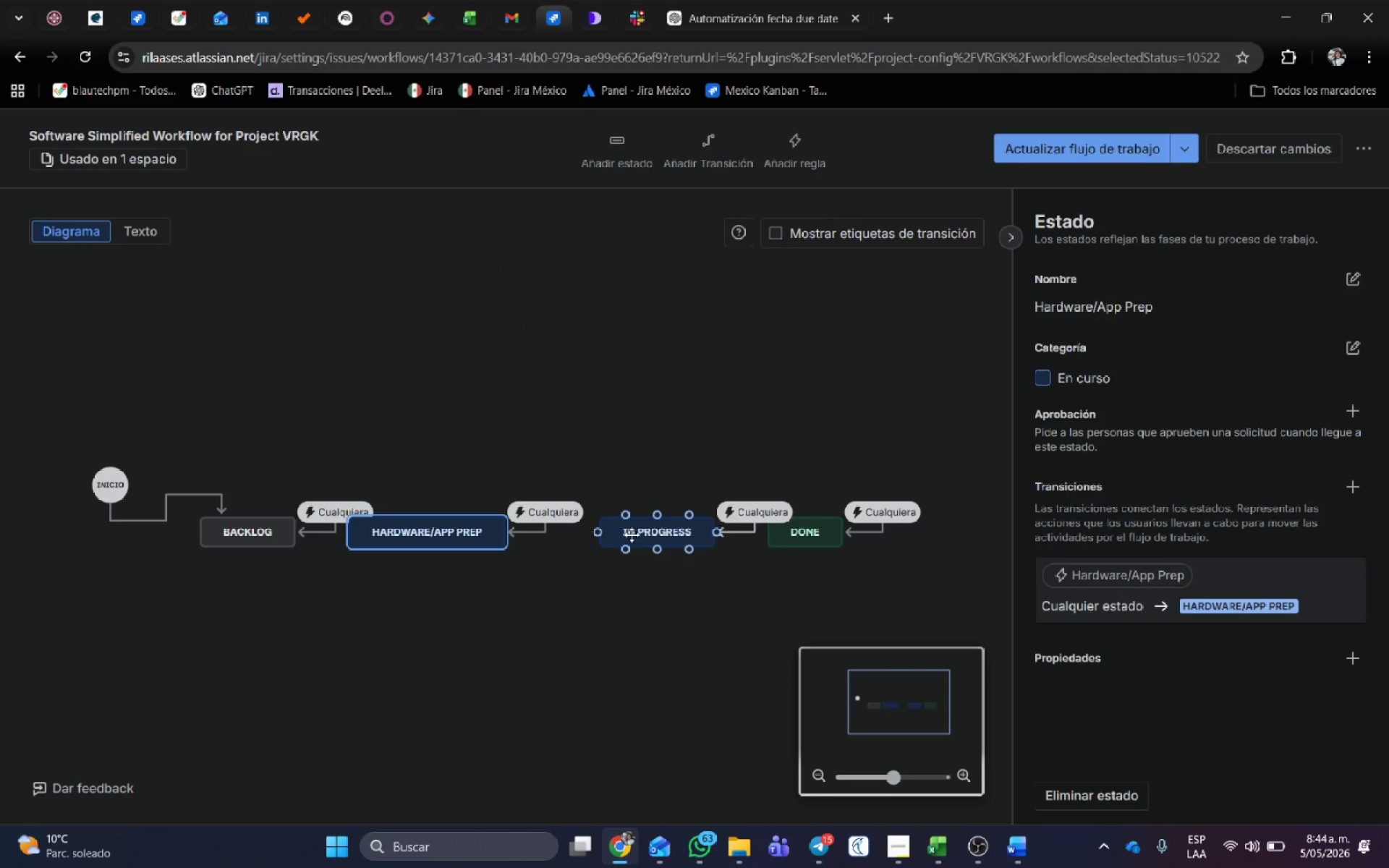 
key(Alt+AltLeft)
 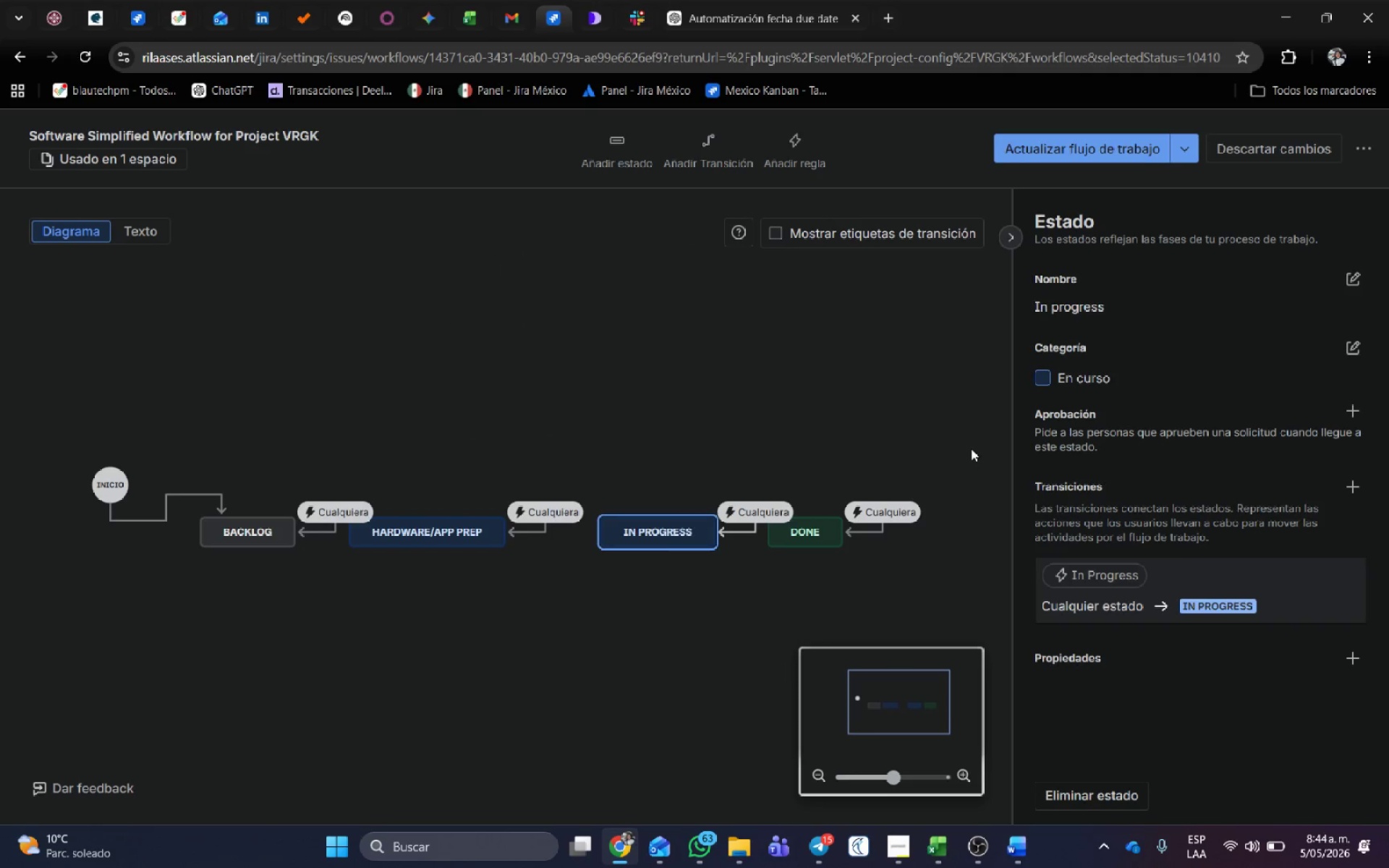 
key(Alt+Tab)